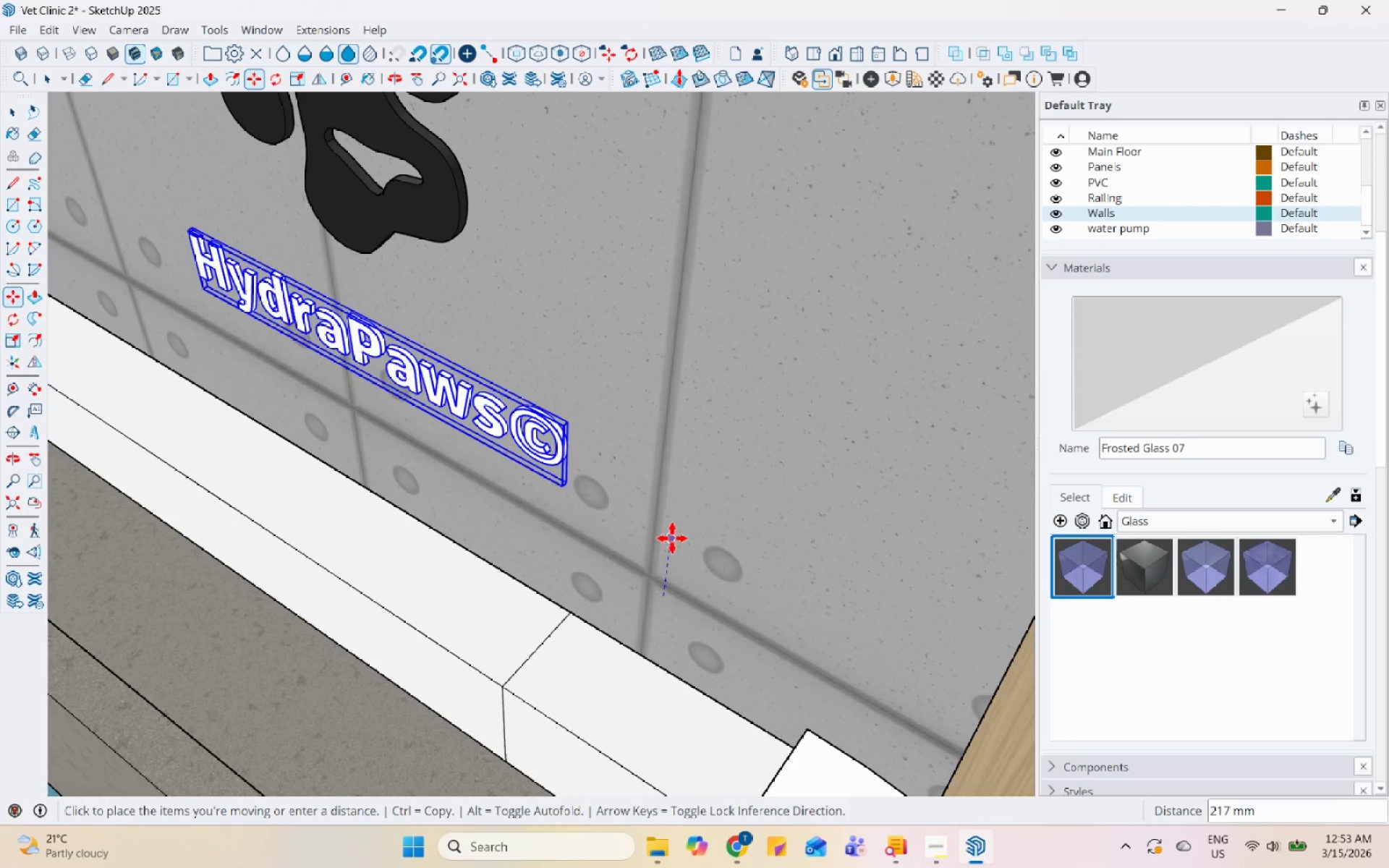 
scroll: coordinate [646, 584], scroll_direction: up, amount: 1.0
 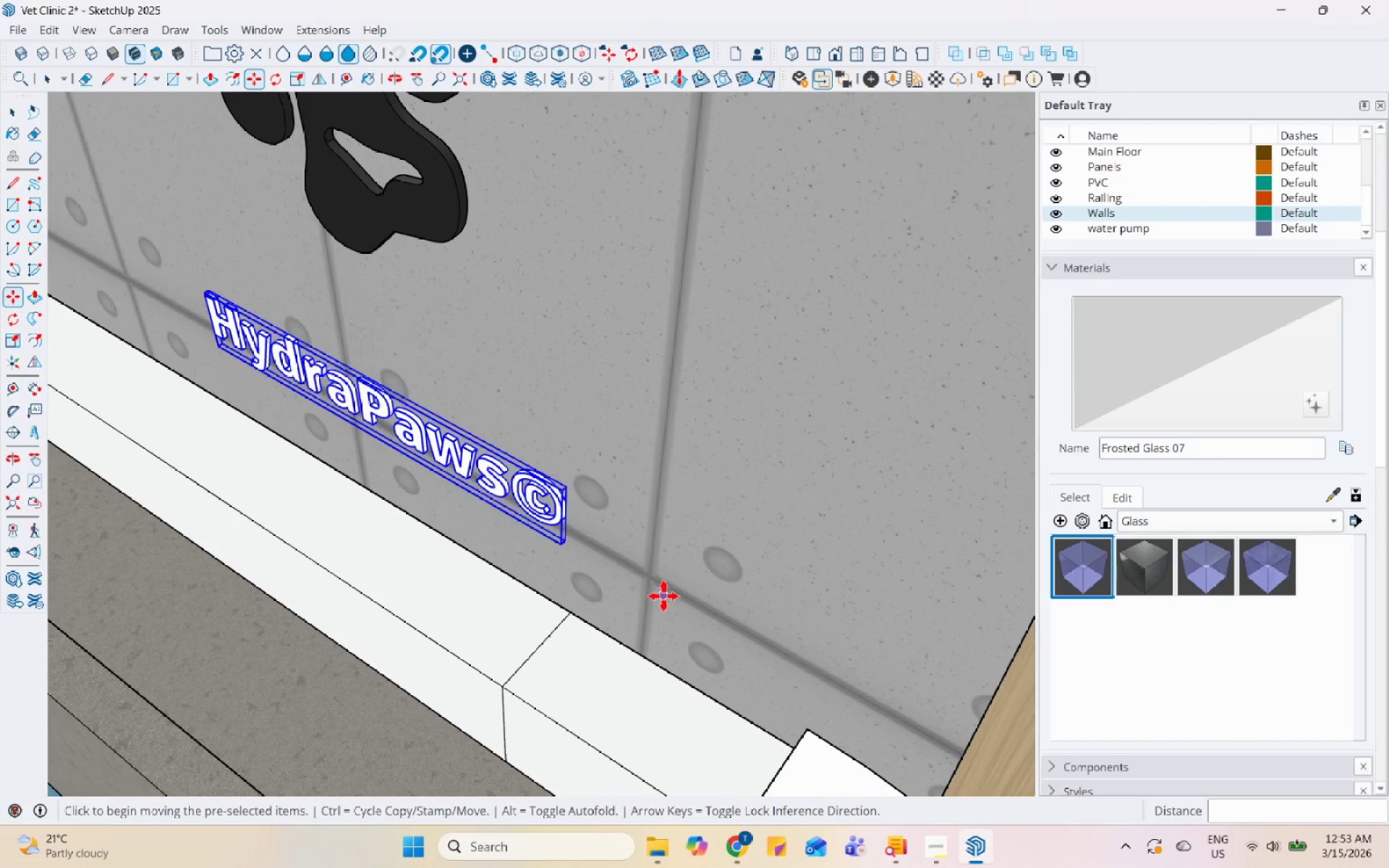 
left_click([673, 534])
 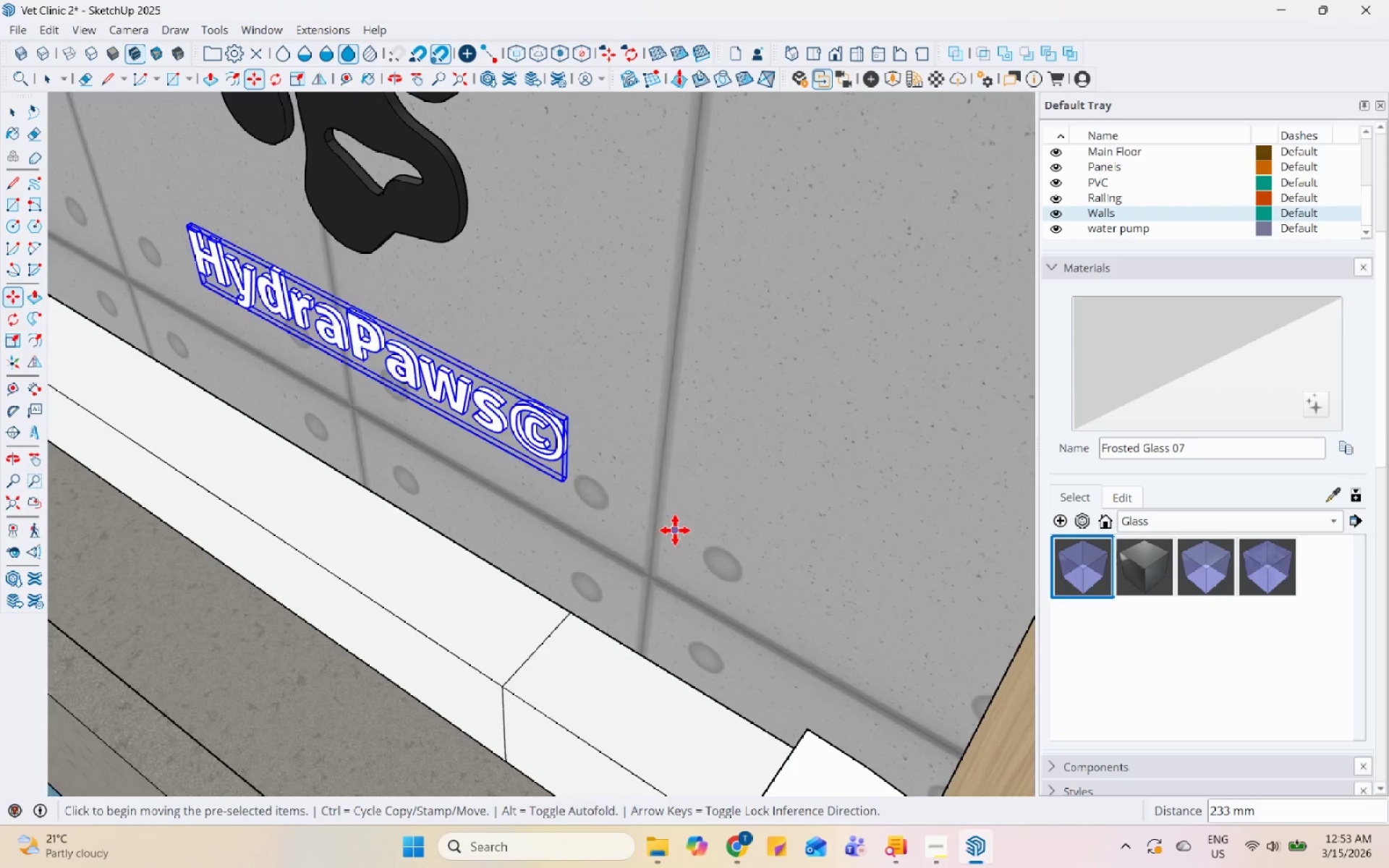 
scroll: coordinate [674, 533], scroll_direction: down, amount: 7.0
 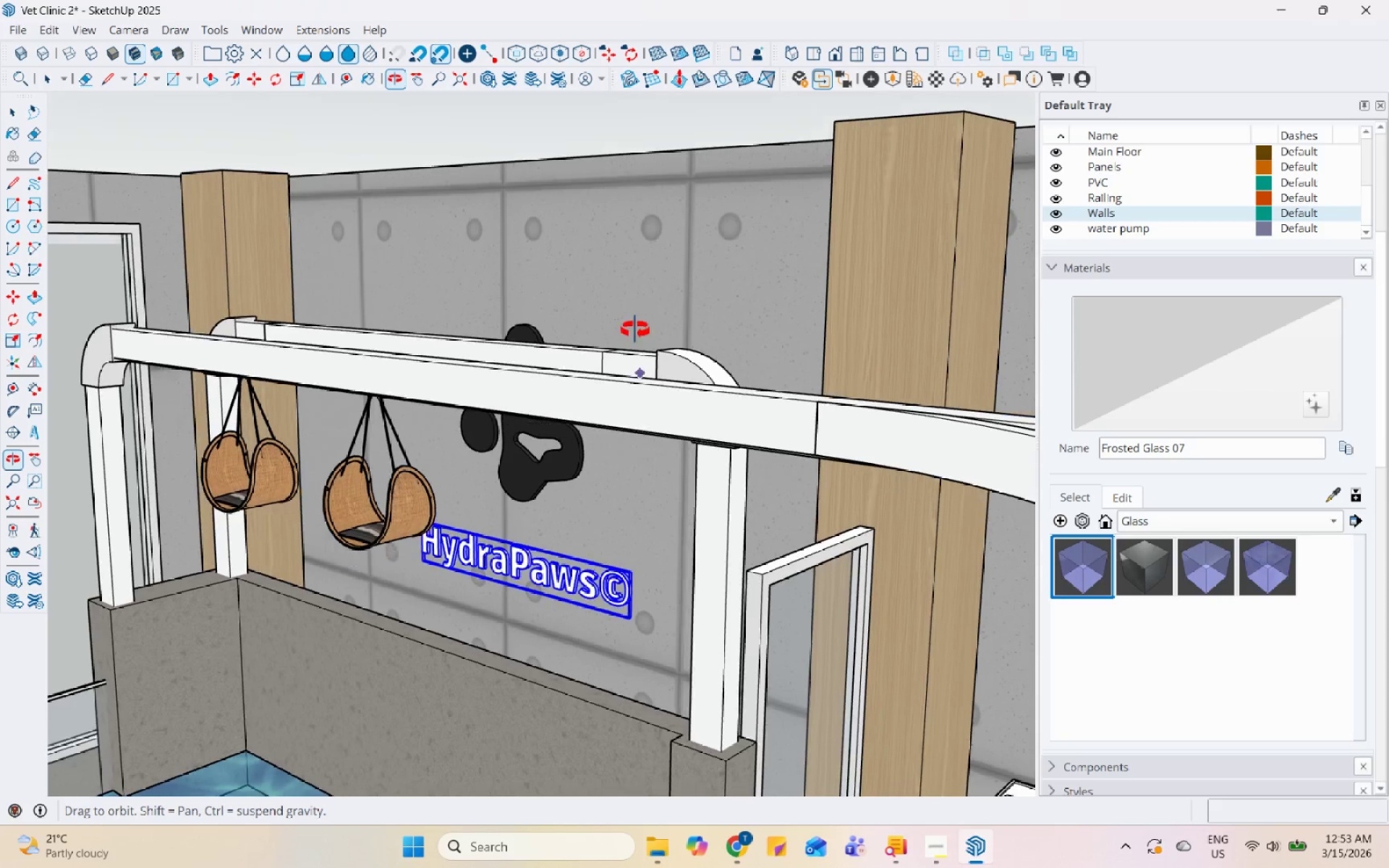 
key(Space)
 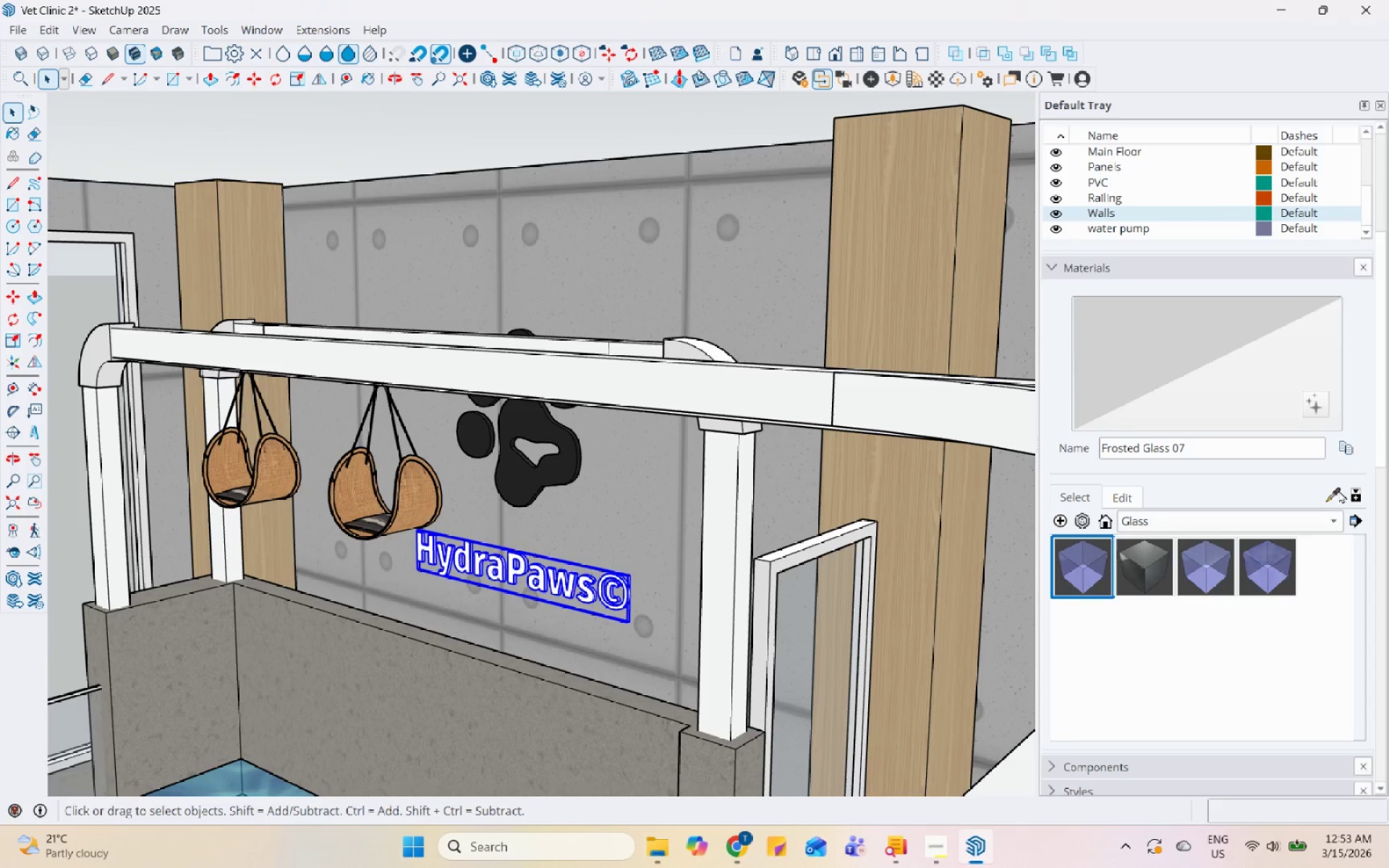 
left_click([1329, 495])
 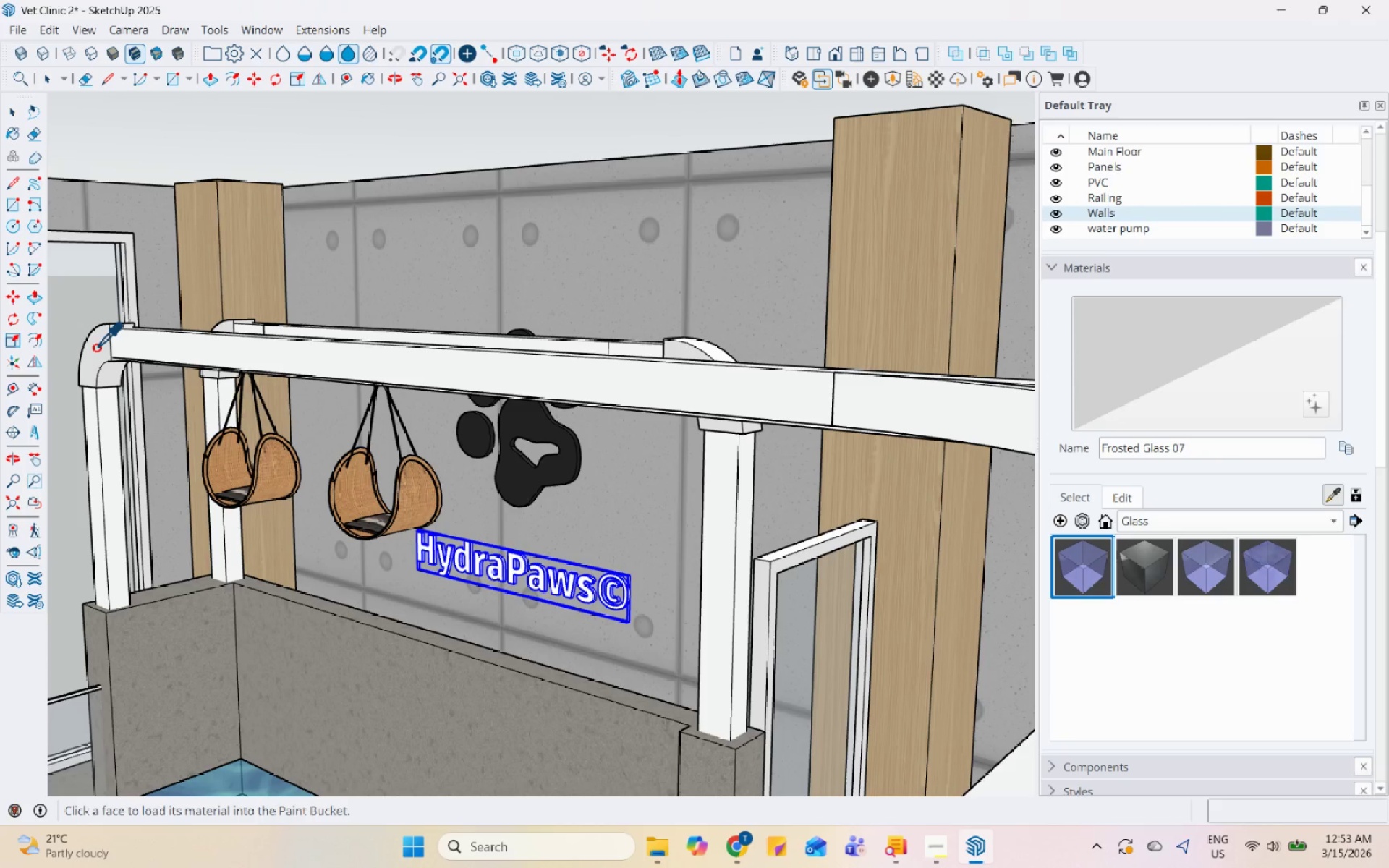 
left_click([316, 610])
 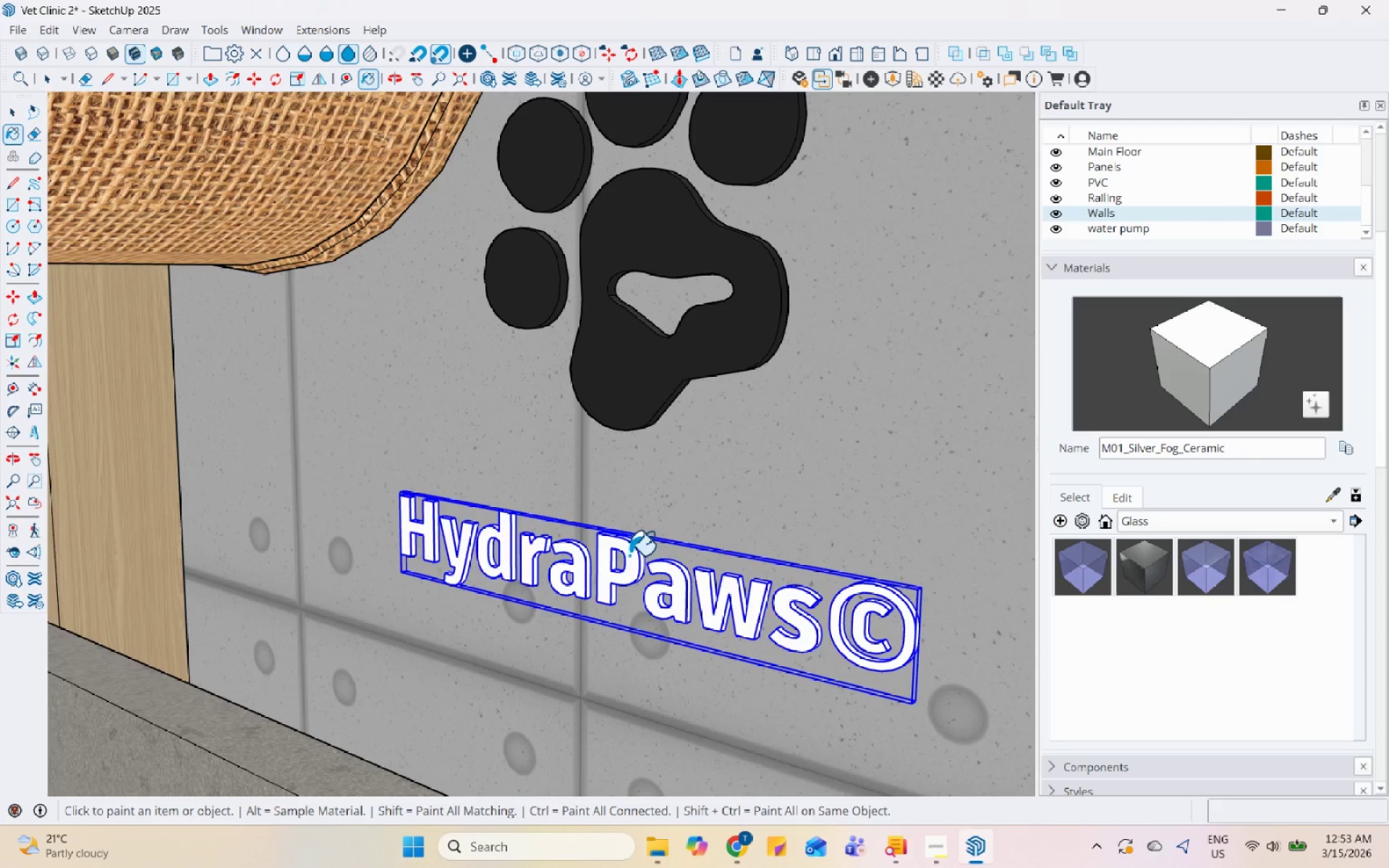 
scroll: coordinate [631, 548], scroll_direction: up, amount: 5.0
 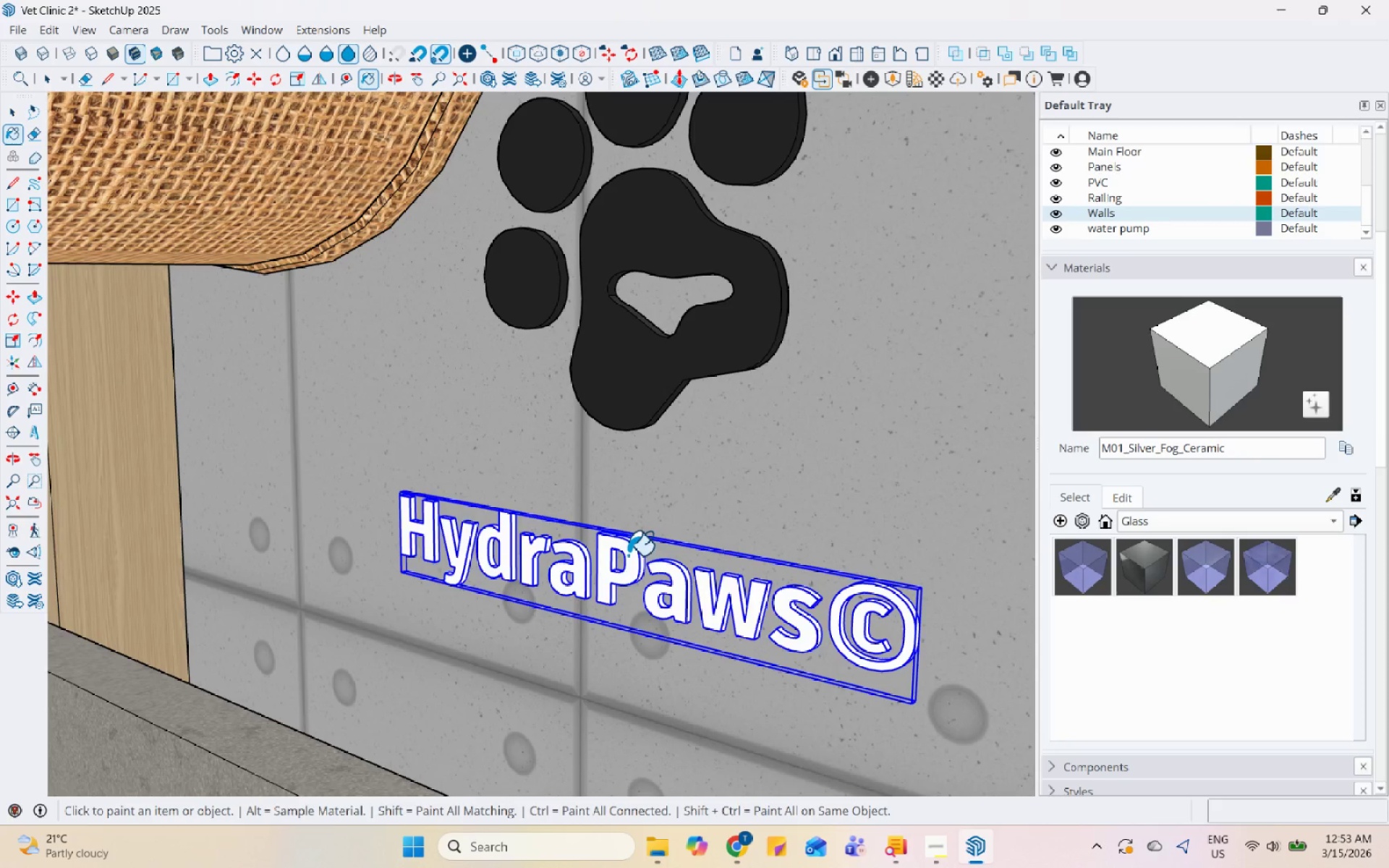 
left_click([705, 350])
 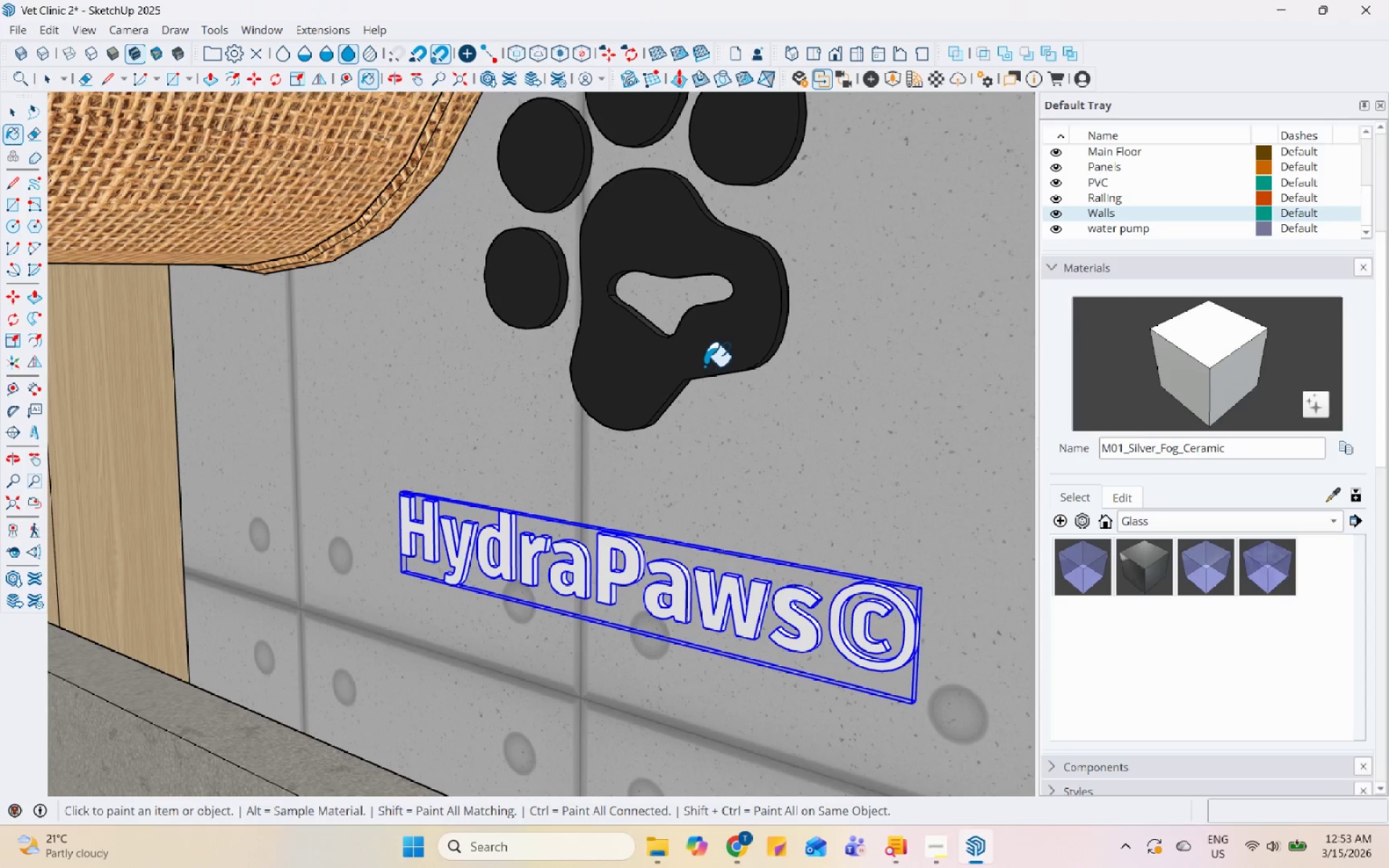 
left_click([724, 336])
 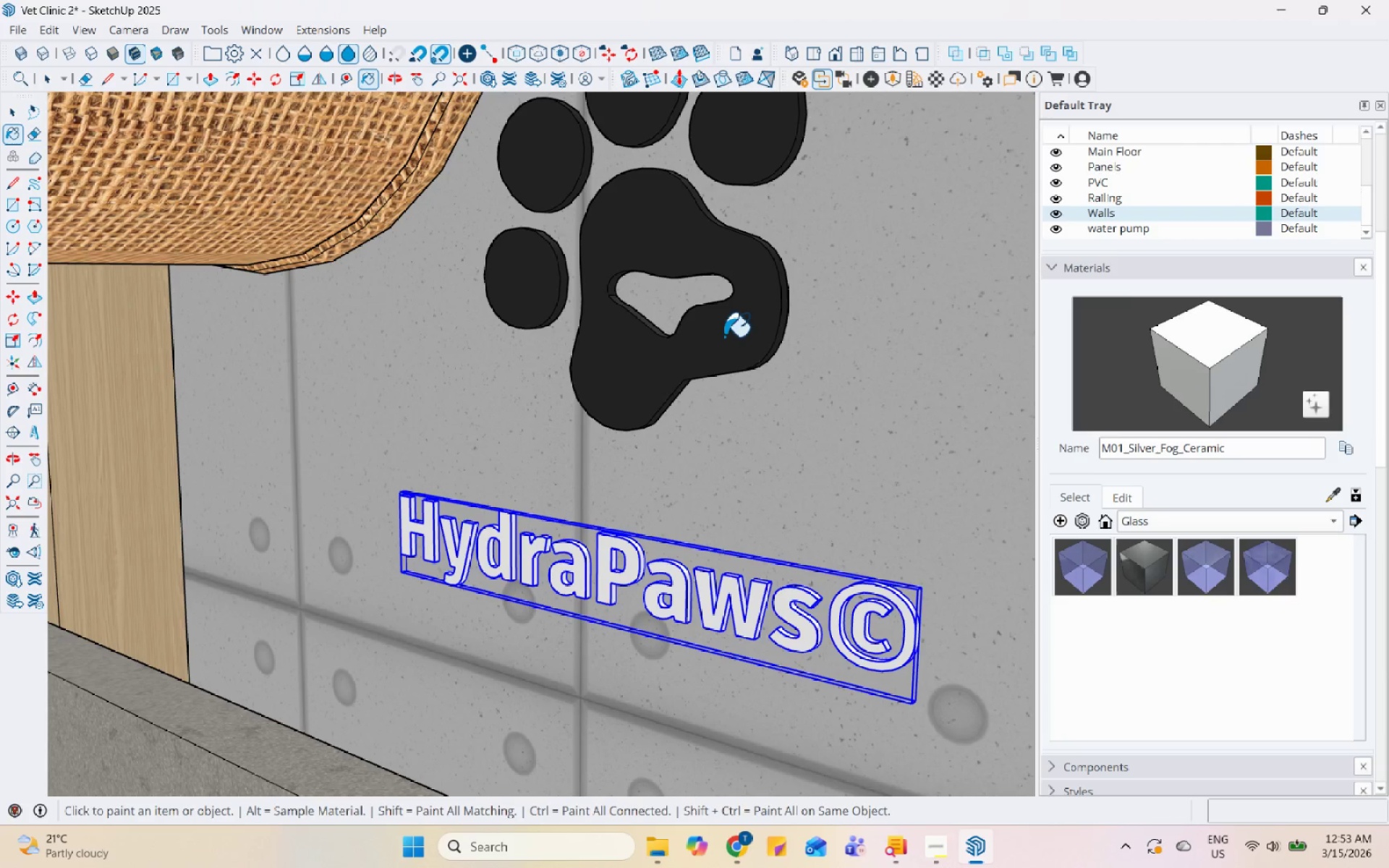 
key(Space)
 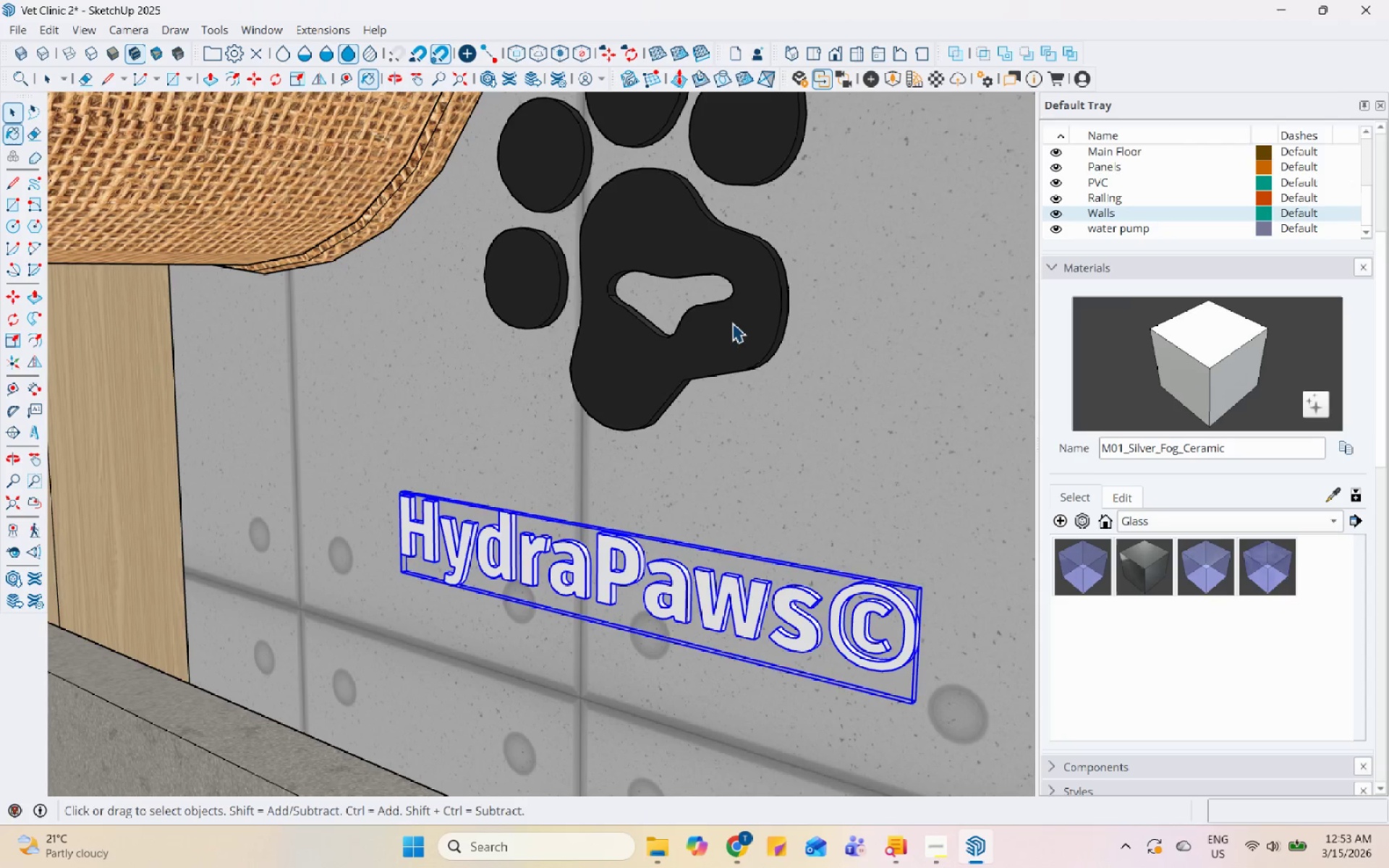 
double_click([733, 321])
 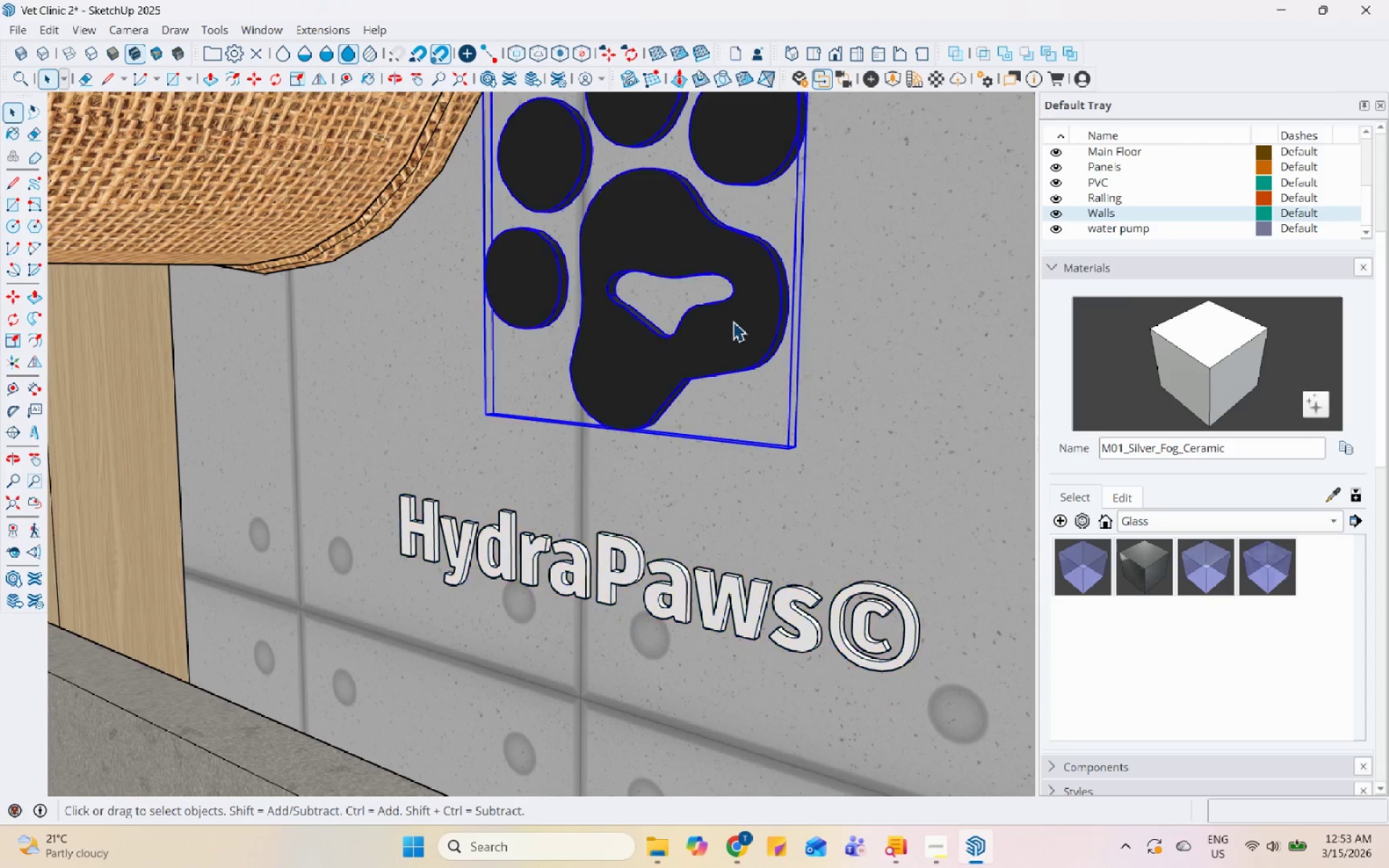 
triple_click([733, 321])
 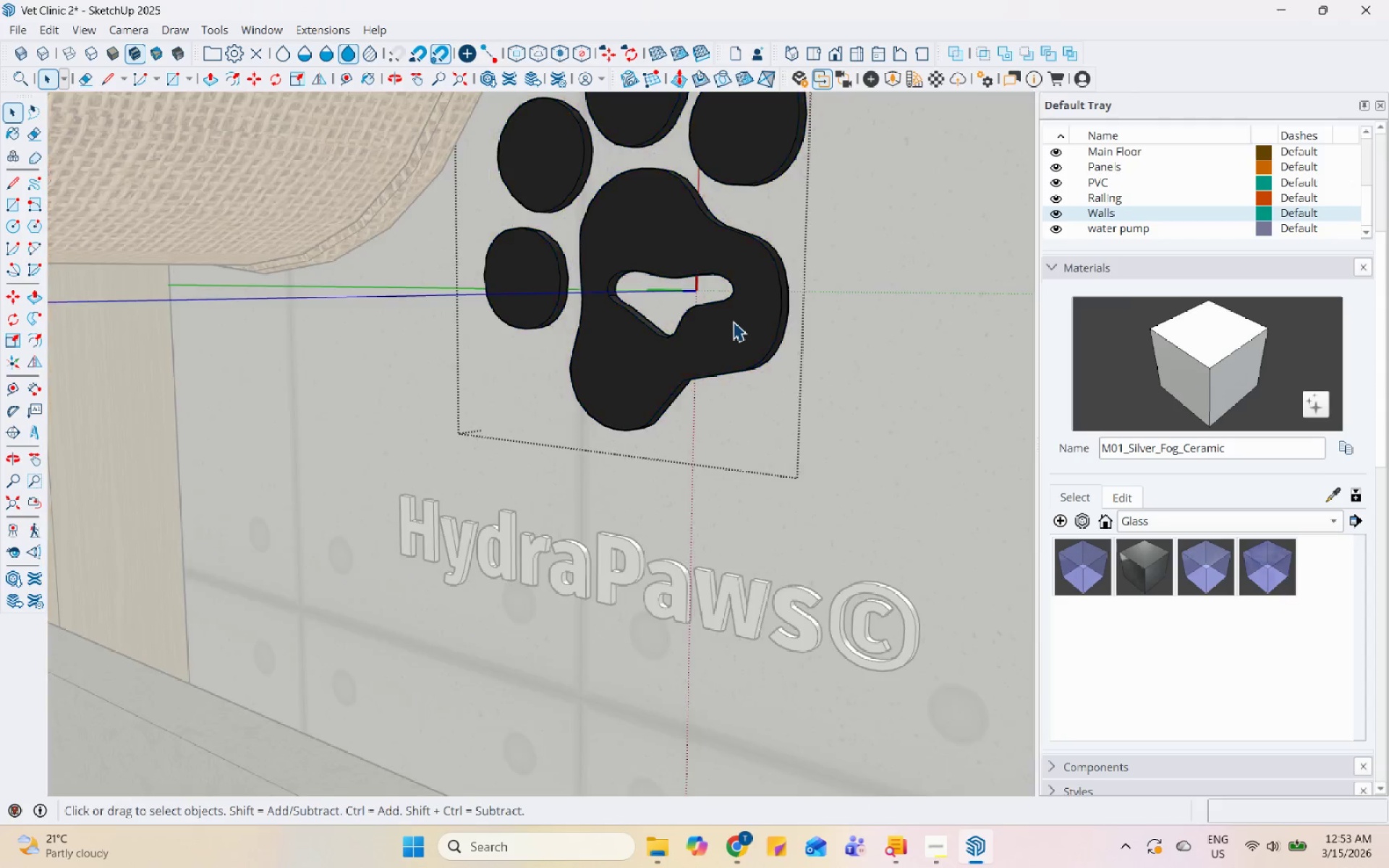 
triple_click([733, 321])
 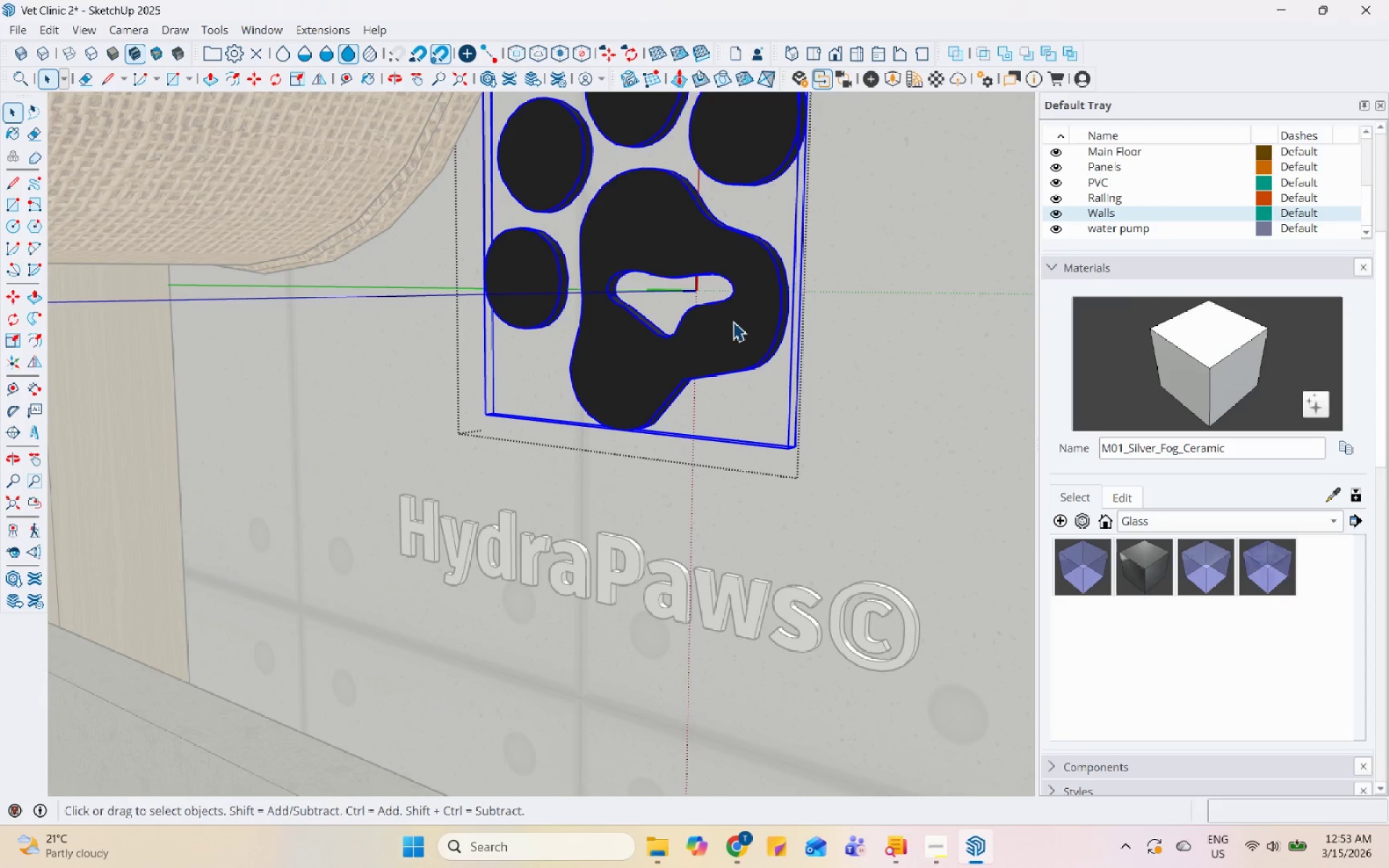 
triple_click([733, 321])
 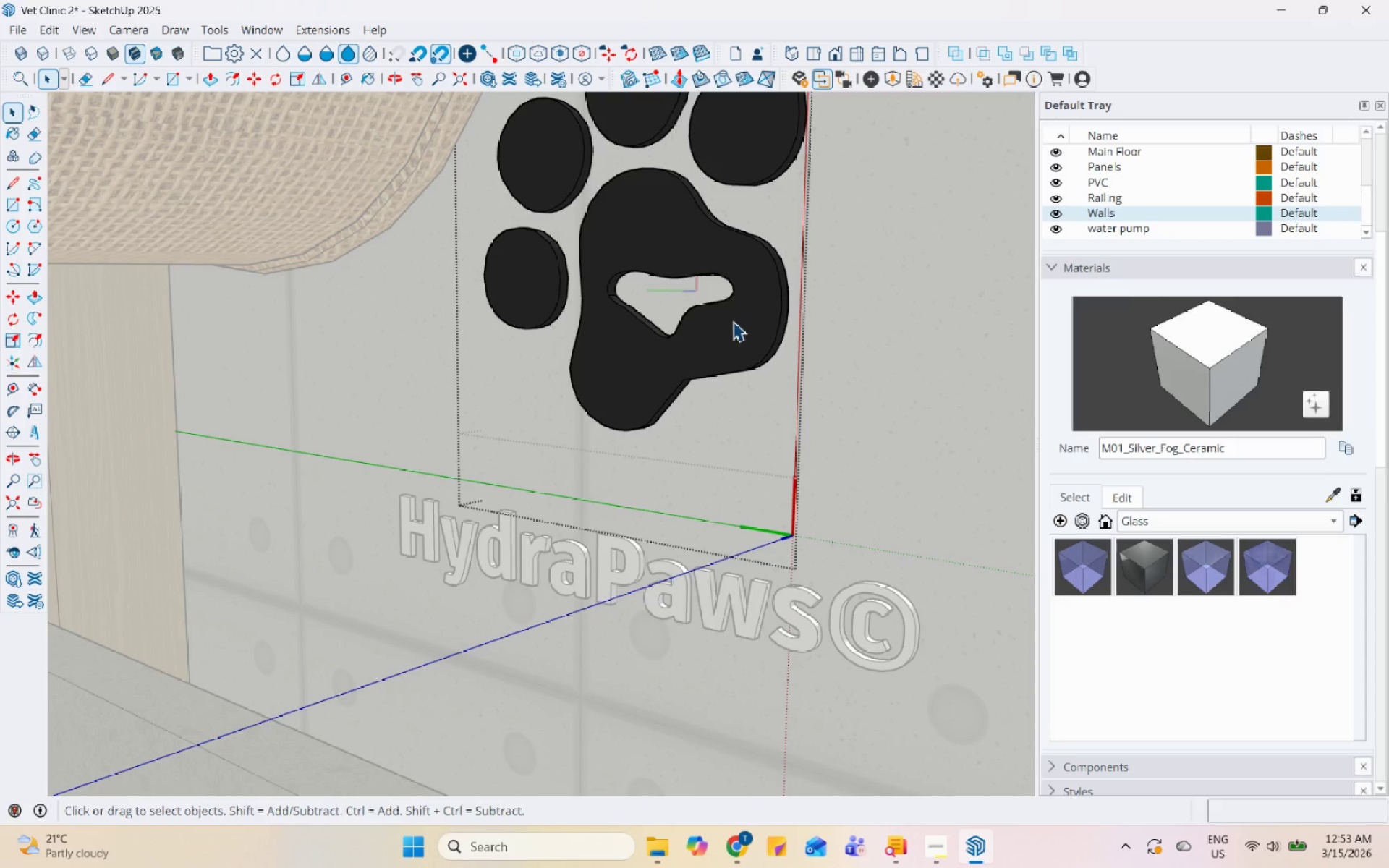 
key(Escape)
 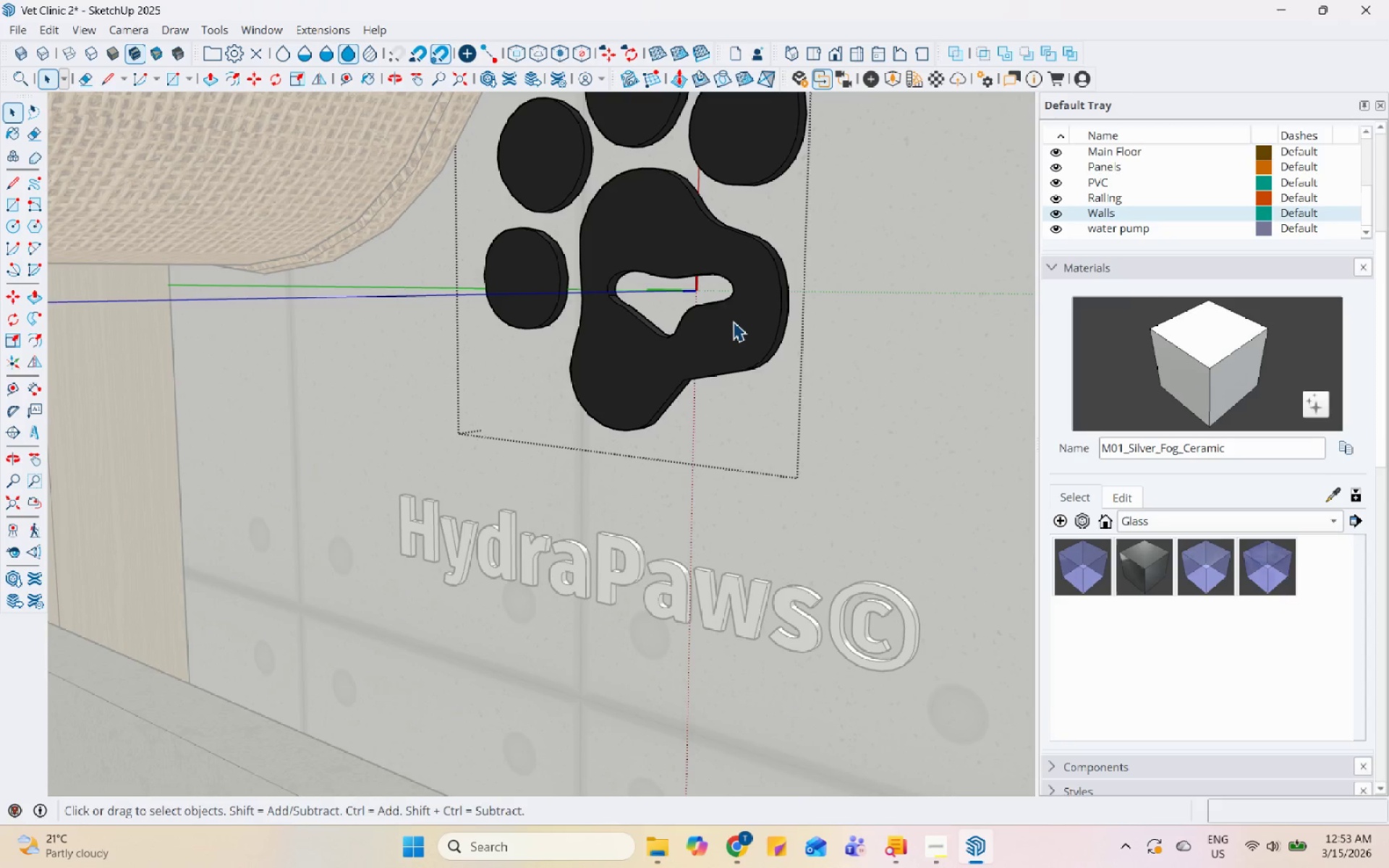 
left_click([733, 321])
 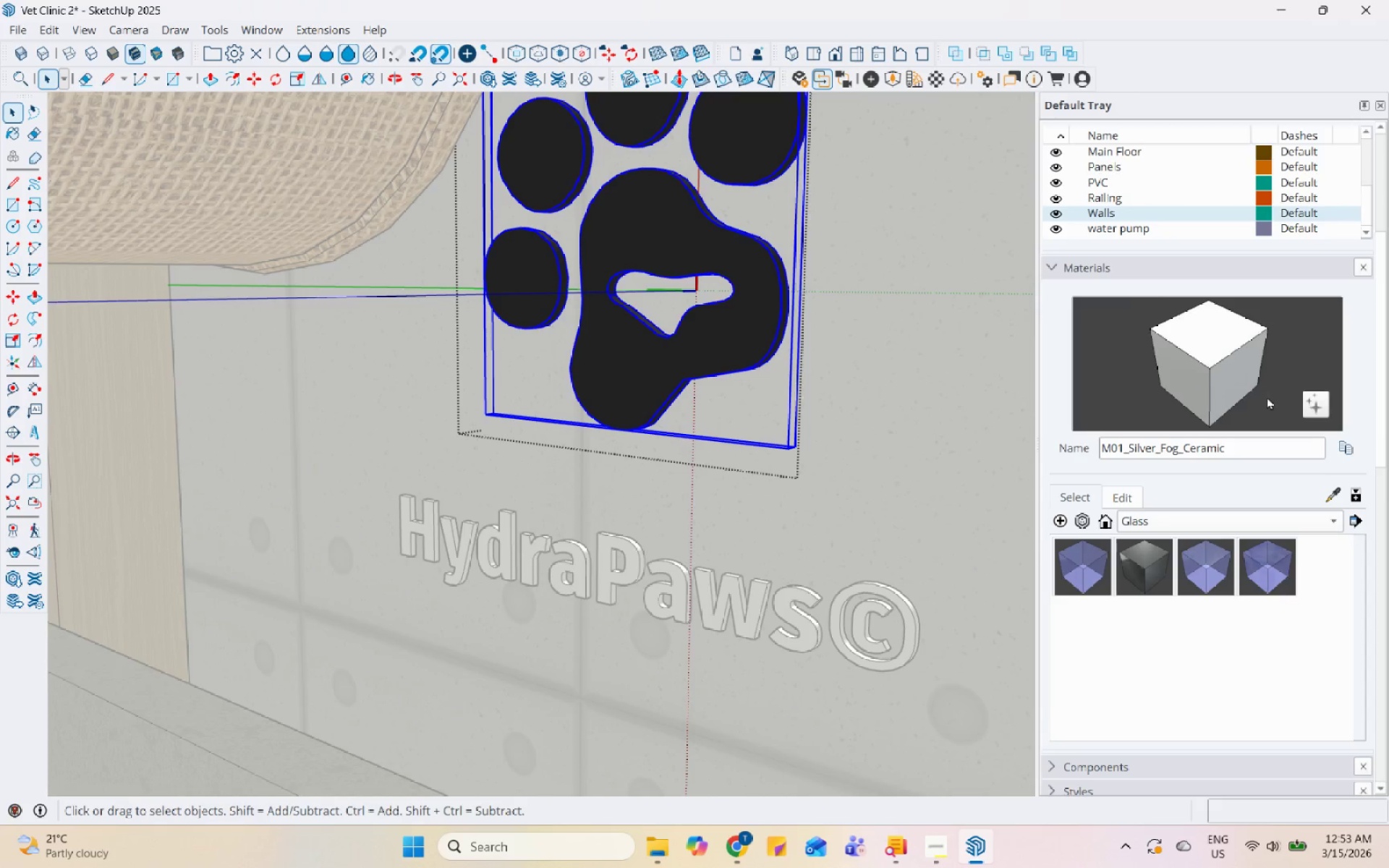 
left_click_drag(start_coordinate=[1219, 360], to_coordinate=[1168, 364])
 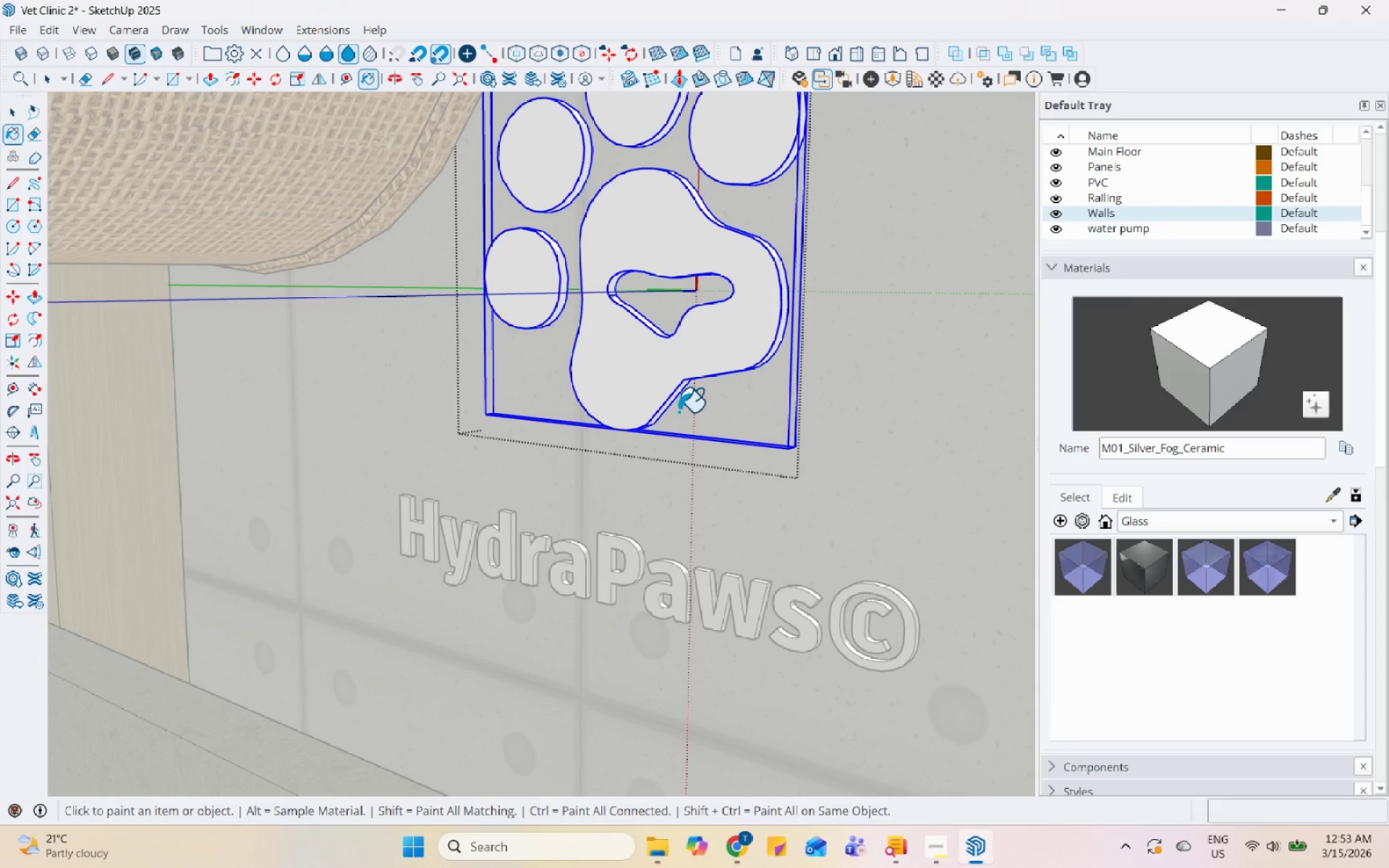 
key(Space)
 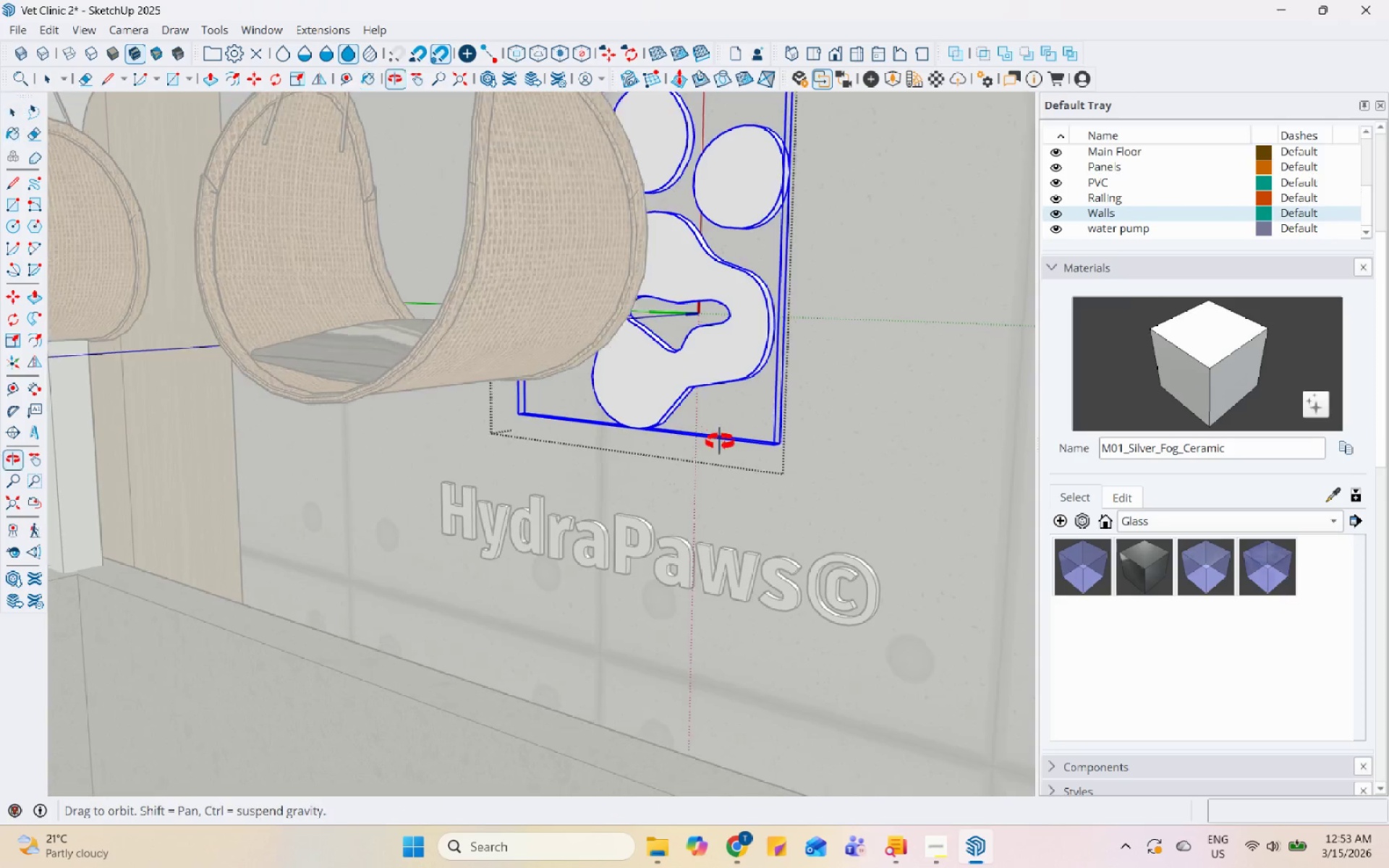 
key(Escape)
 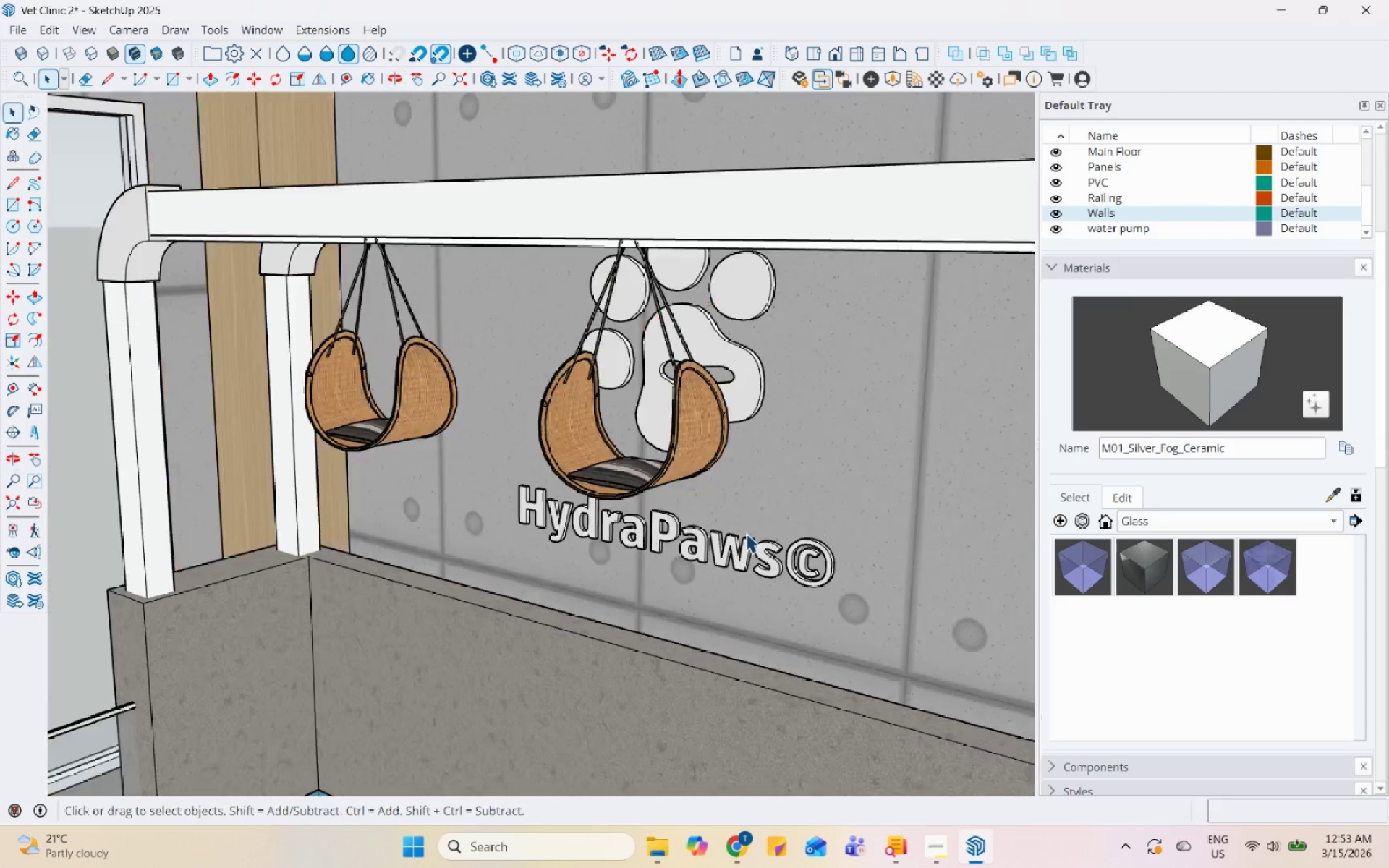 
key(Escape)
 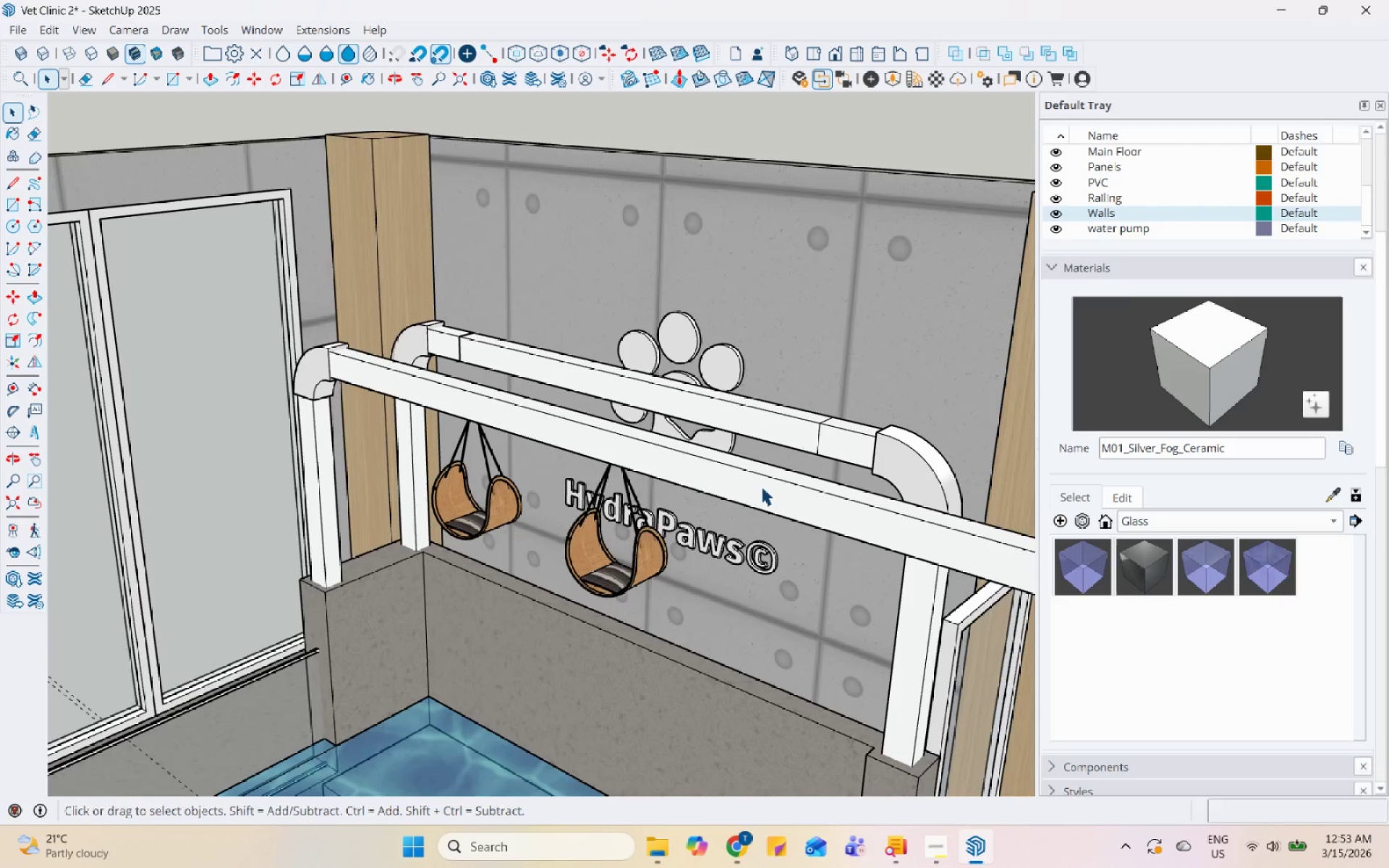 
scroll: coordinate [670, 461], scroll_direction: down, amount: 20.0
 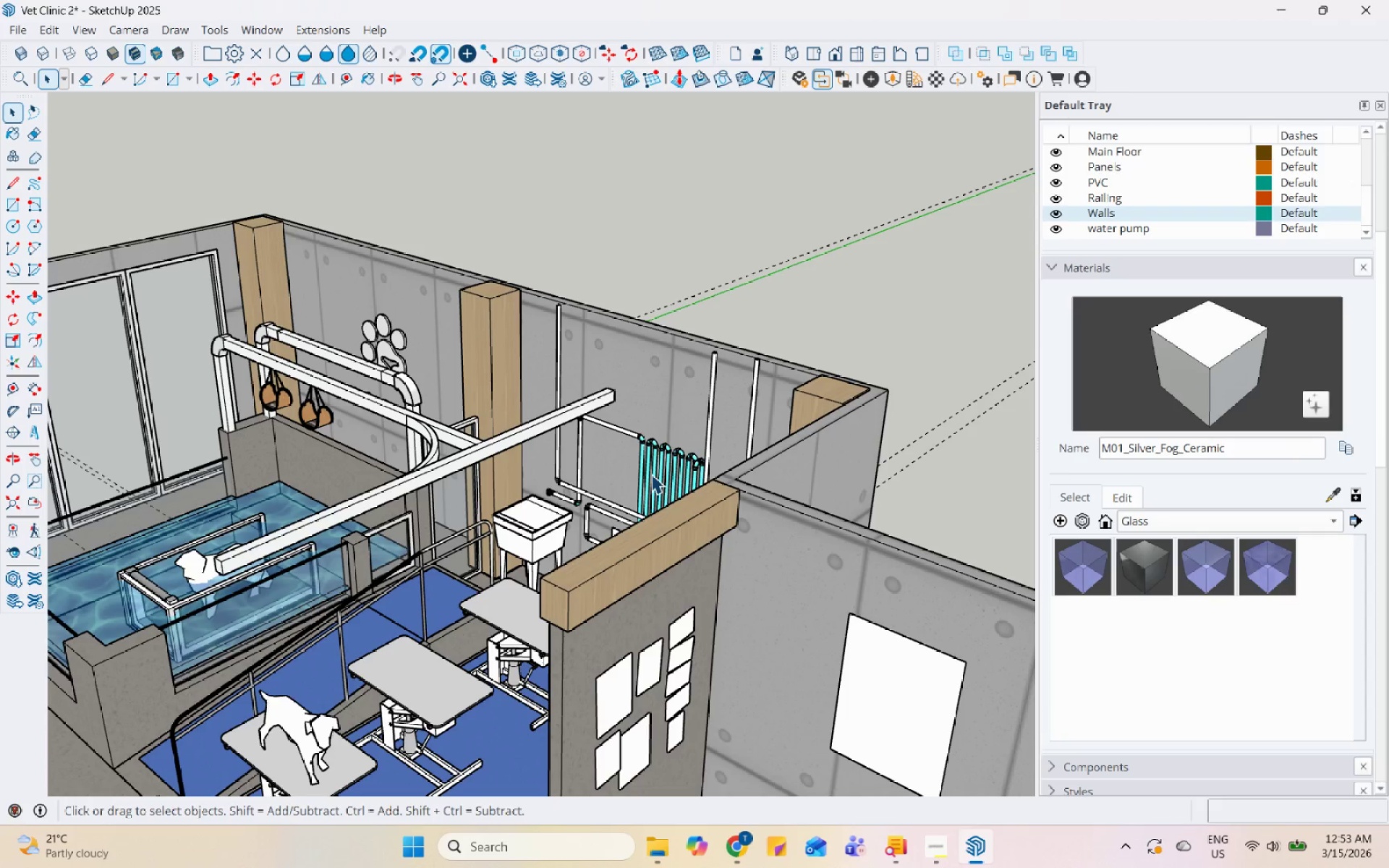 
wait(10.8)
 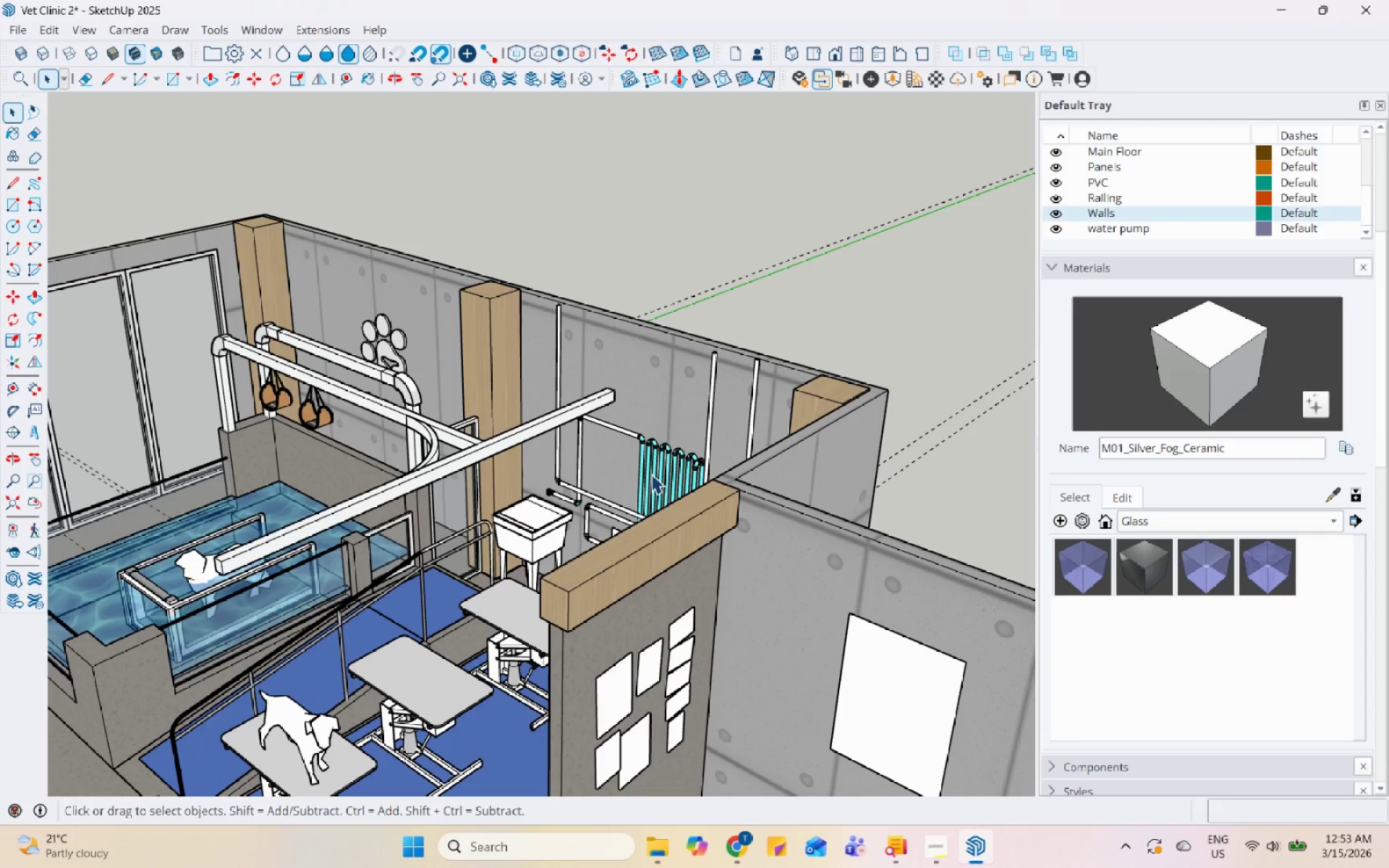 
scroll: coordinate [708, 420], scroll_direction: down, amount: 6.0
 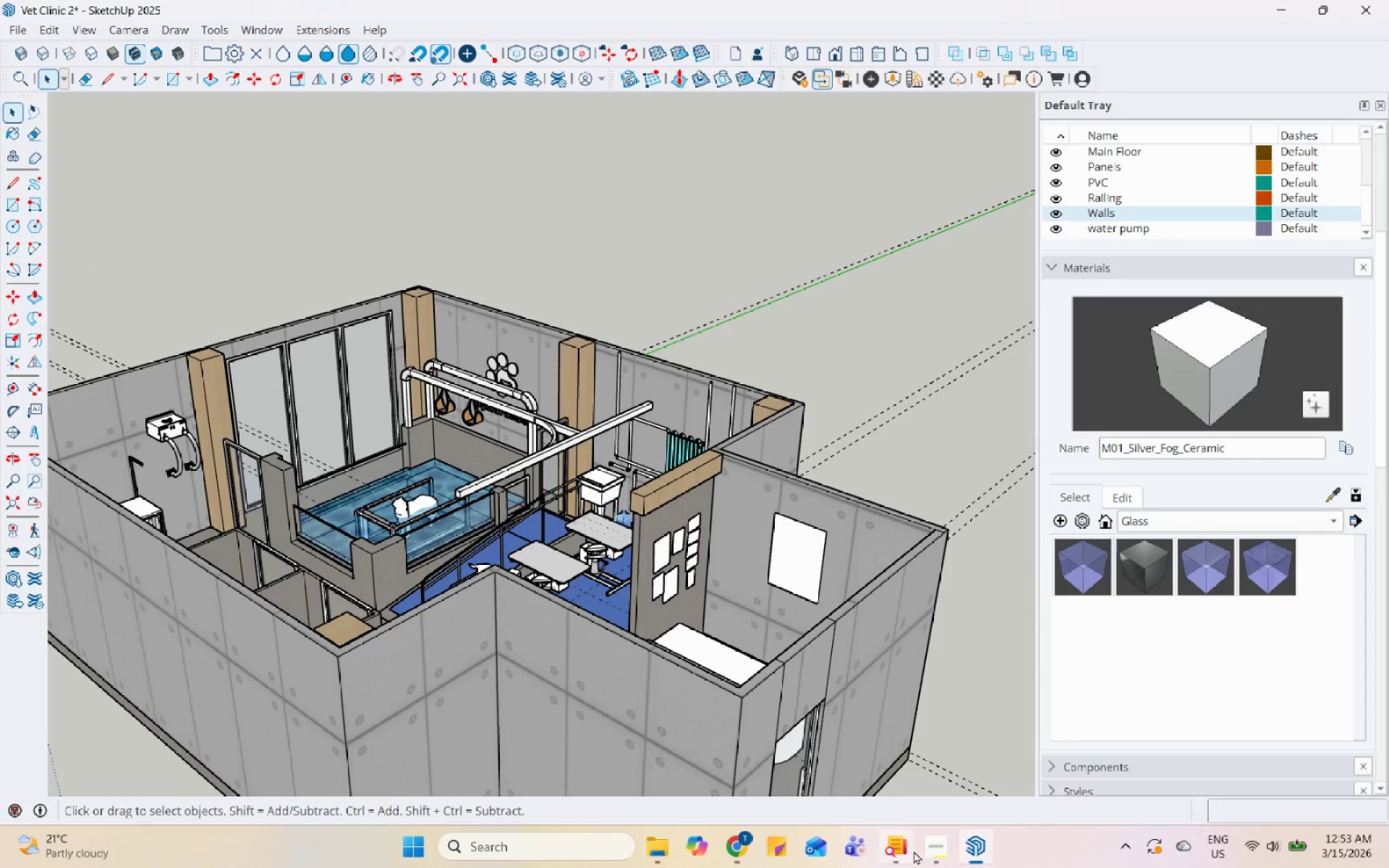 
left_click([927, 859])